 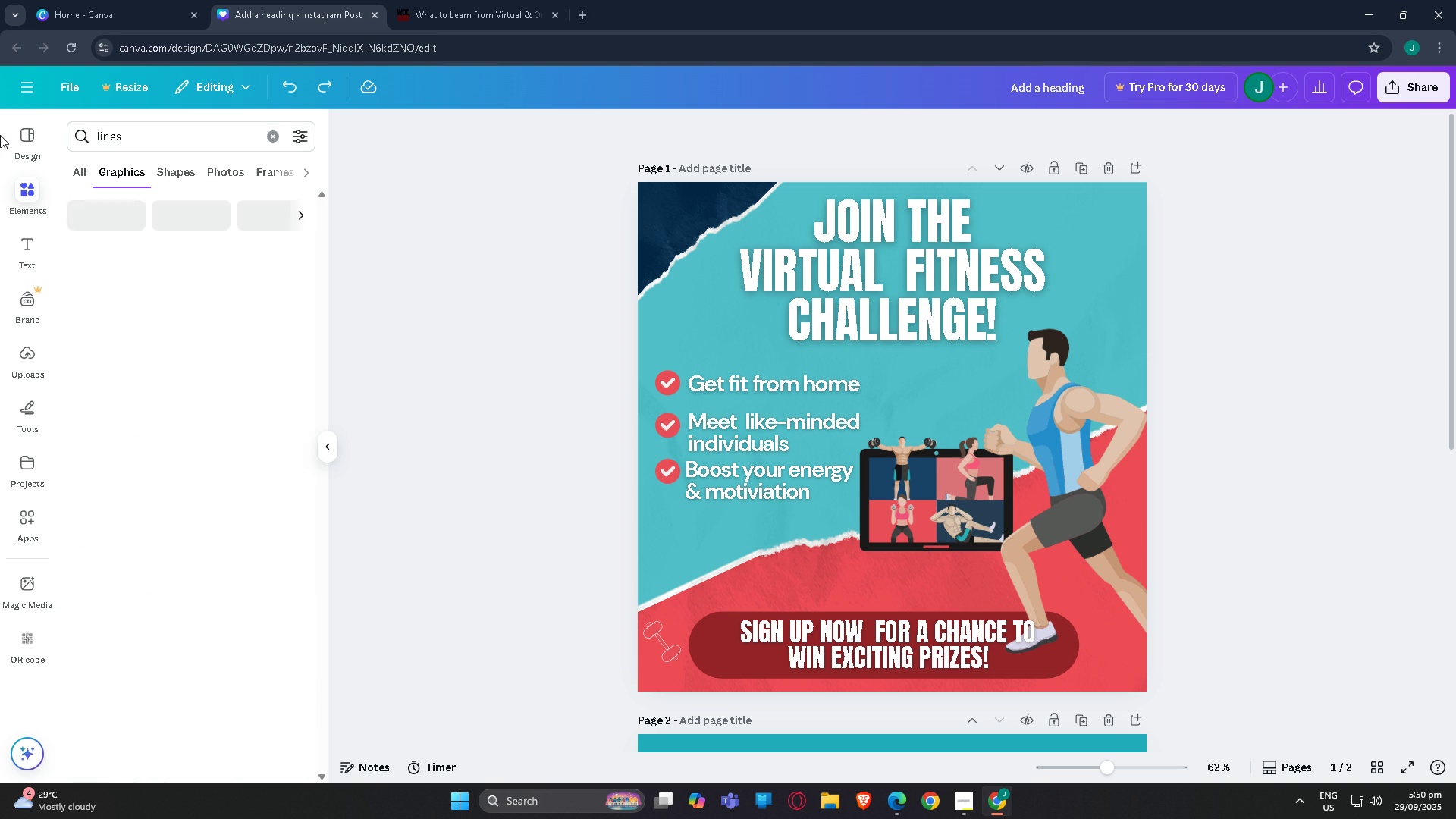 
key(Enter)
 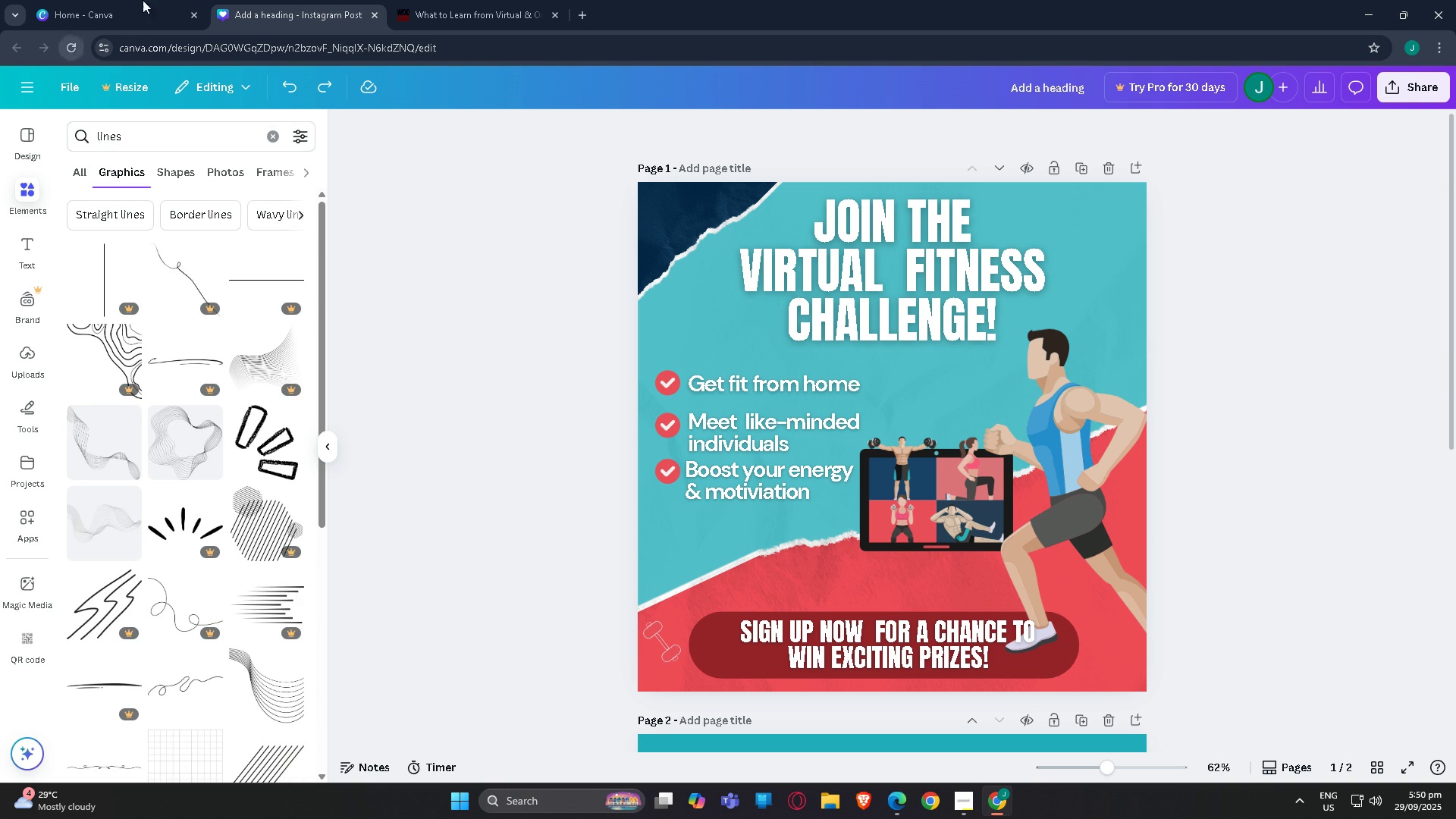 
scroll: coordinate [268, 597], scroll_direction: down, amount: 24.0
 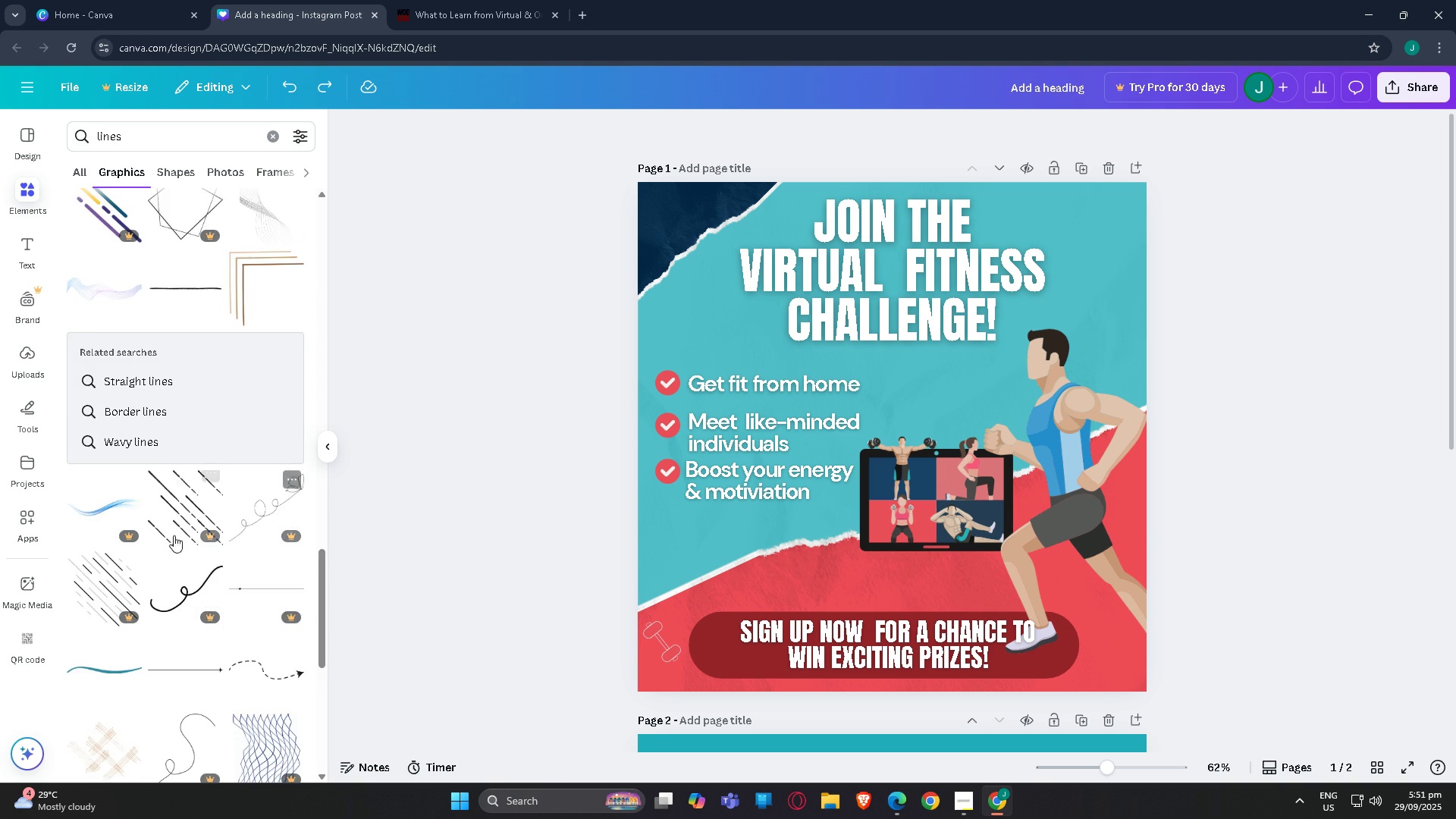 
scroll: coordinate [149, 496], scroll_direction: down, amount: 19.0
 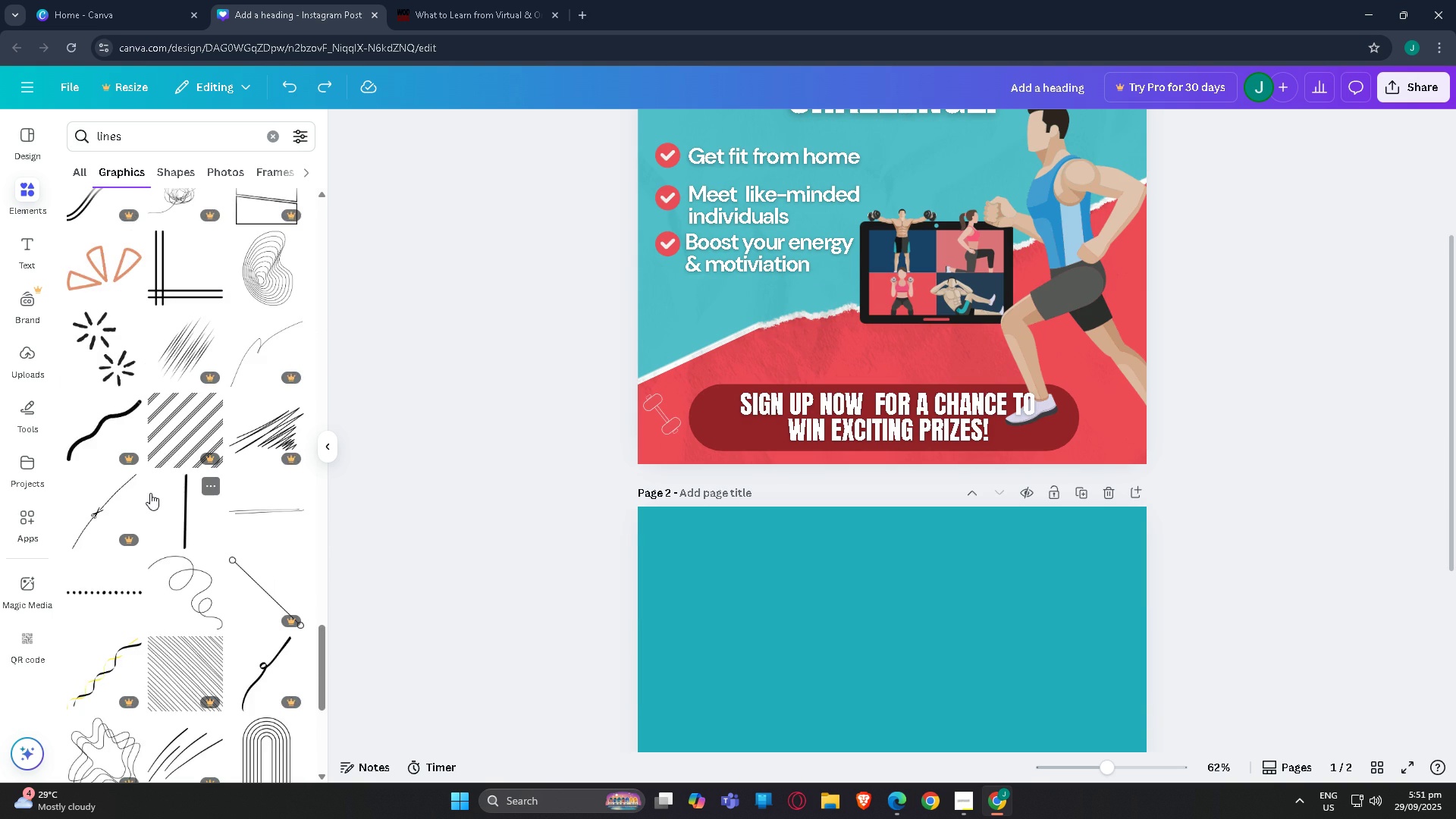 
scroll: coordinate [256, 359], scroll_direction: down, amount: 8.0
 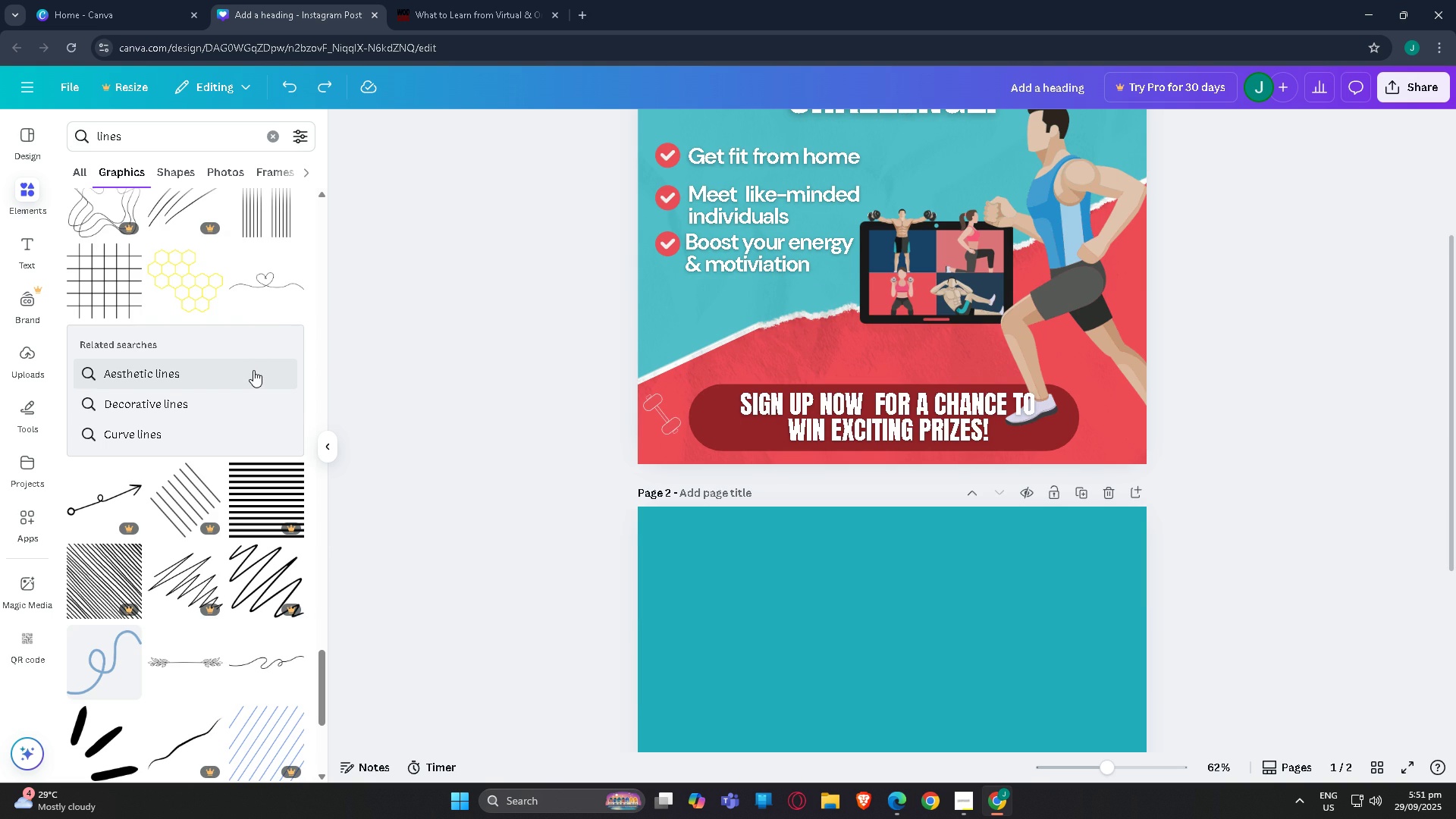 
scroll: coordinate [247, 375], scroll_direction: up, amount: 2.0
 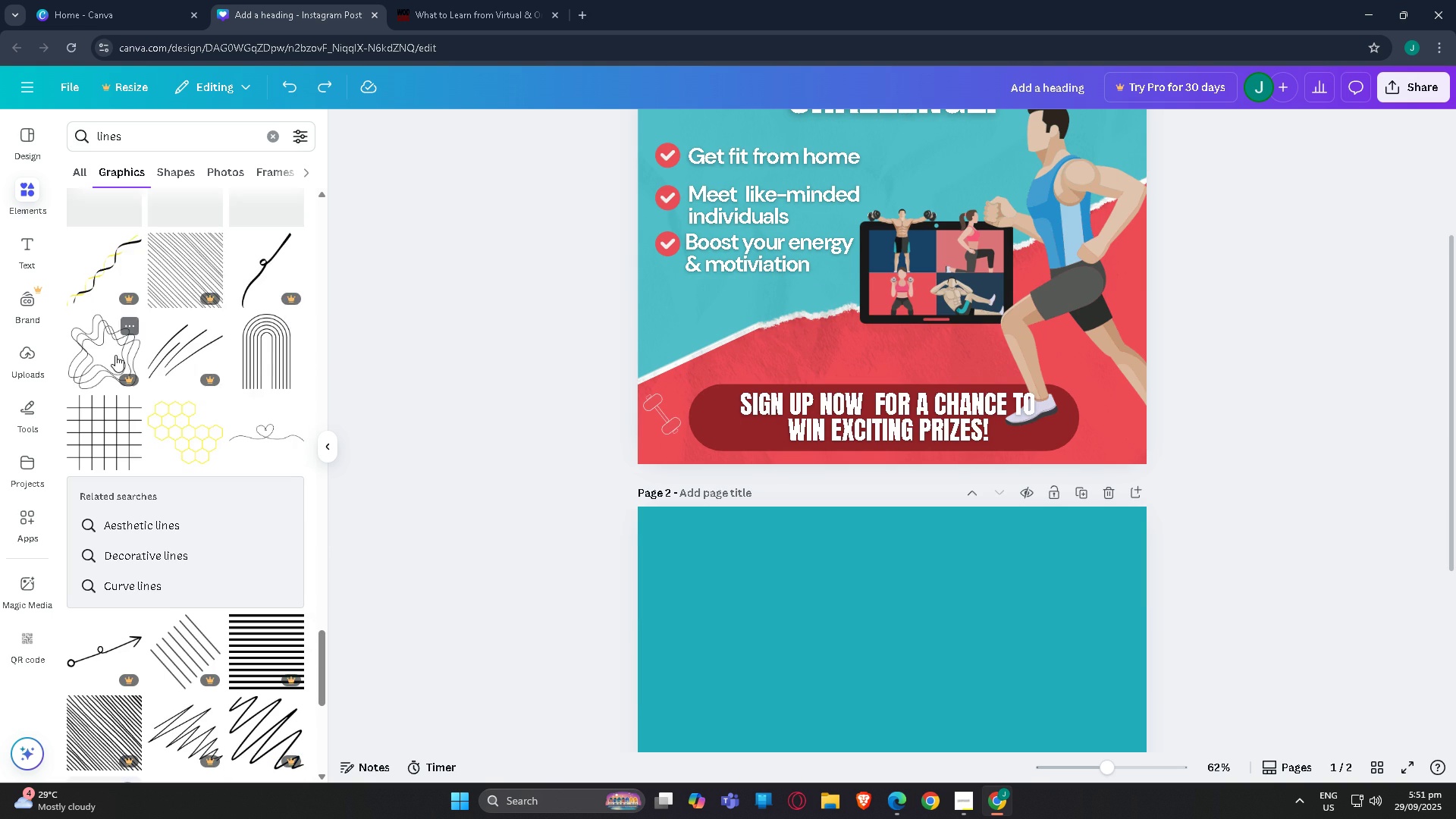 
scroll: coordinate [225, 318], scroll_direction: down, amount: 12.0
 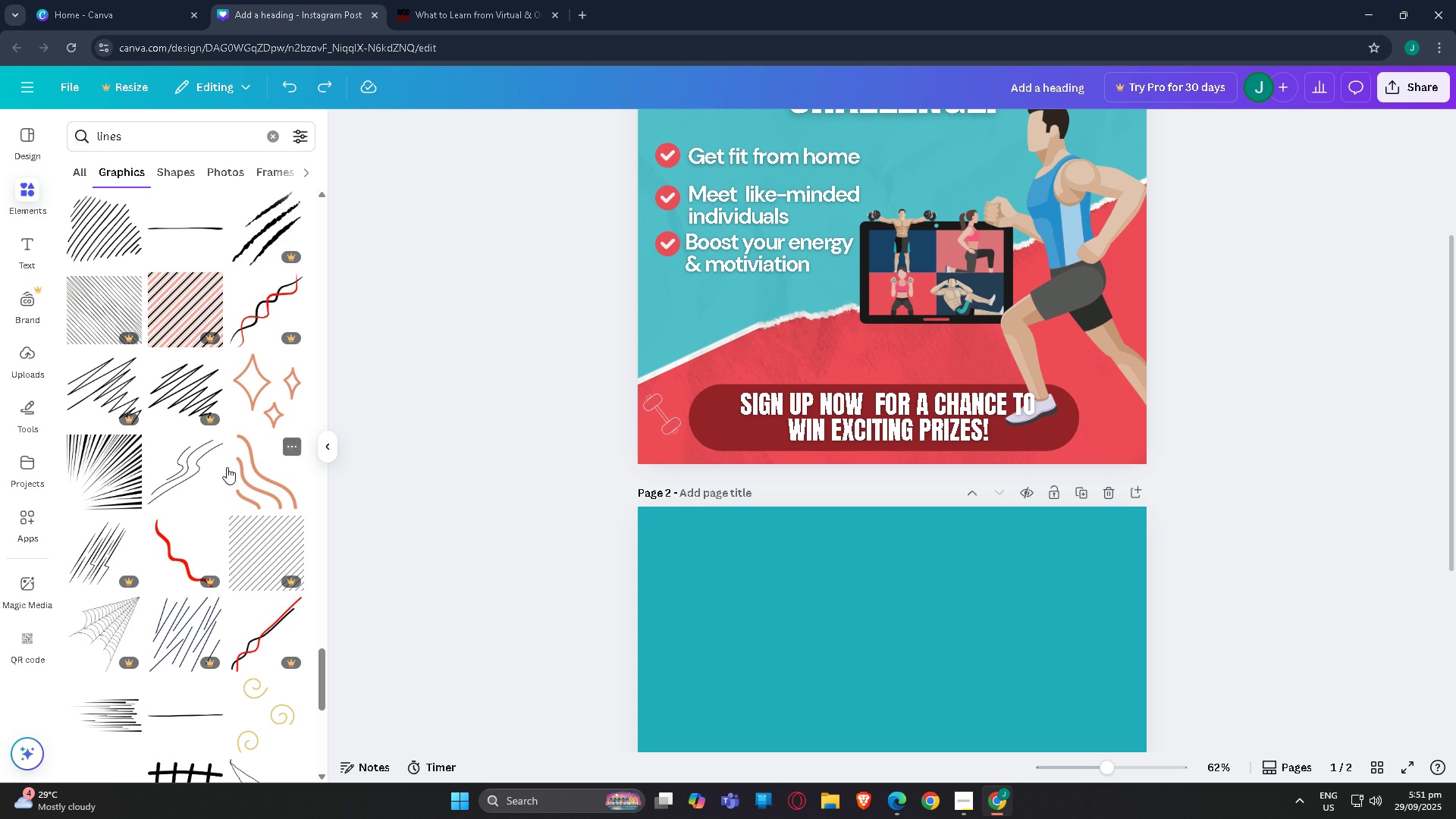 
left_click([199, 459])
 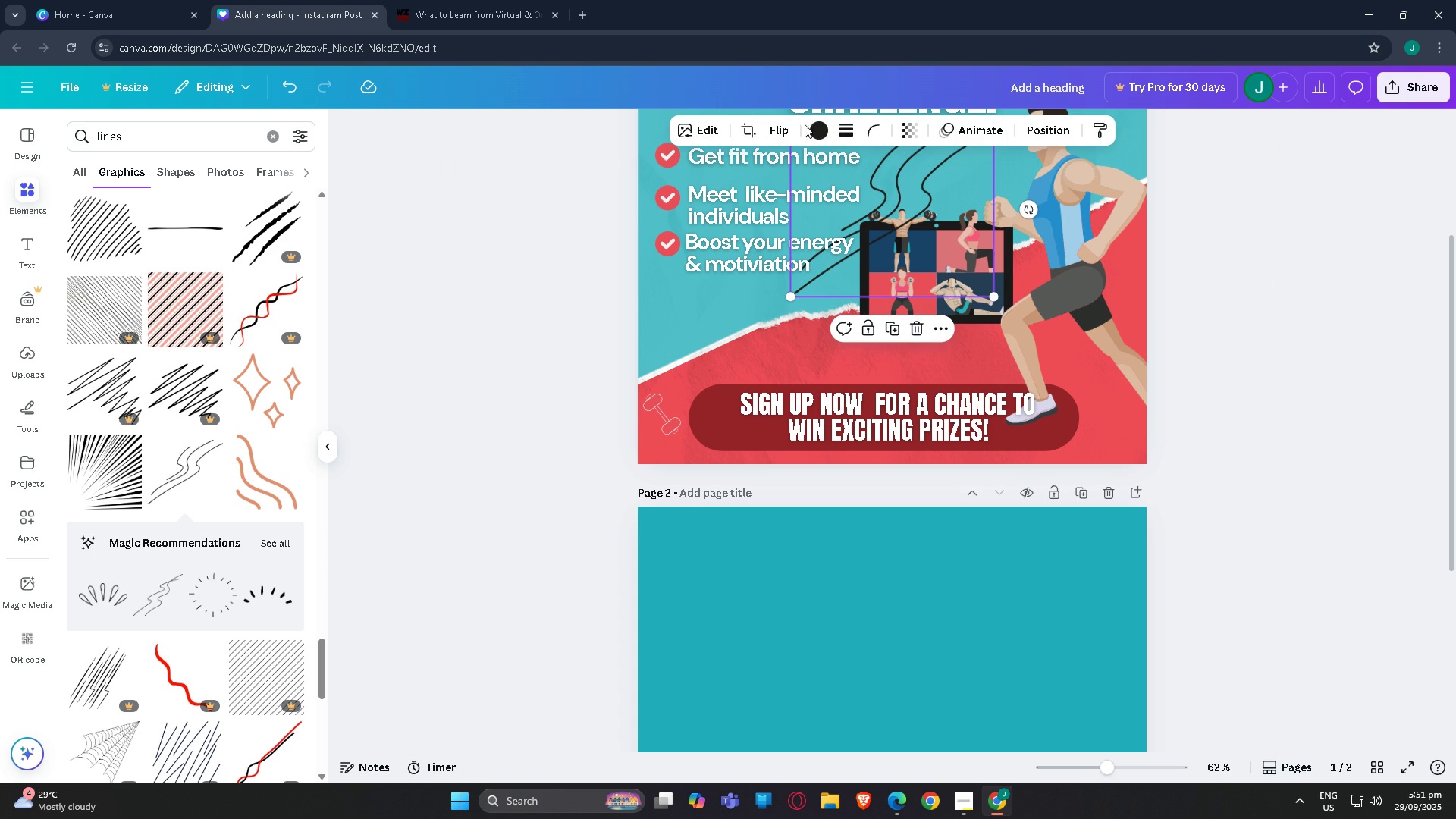 
left_click([821, 127])
 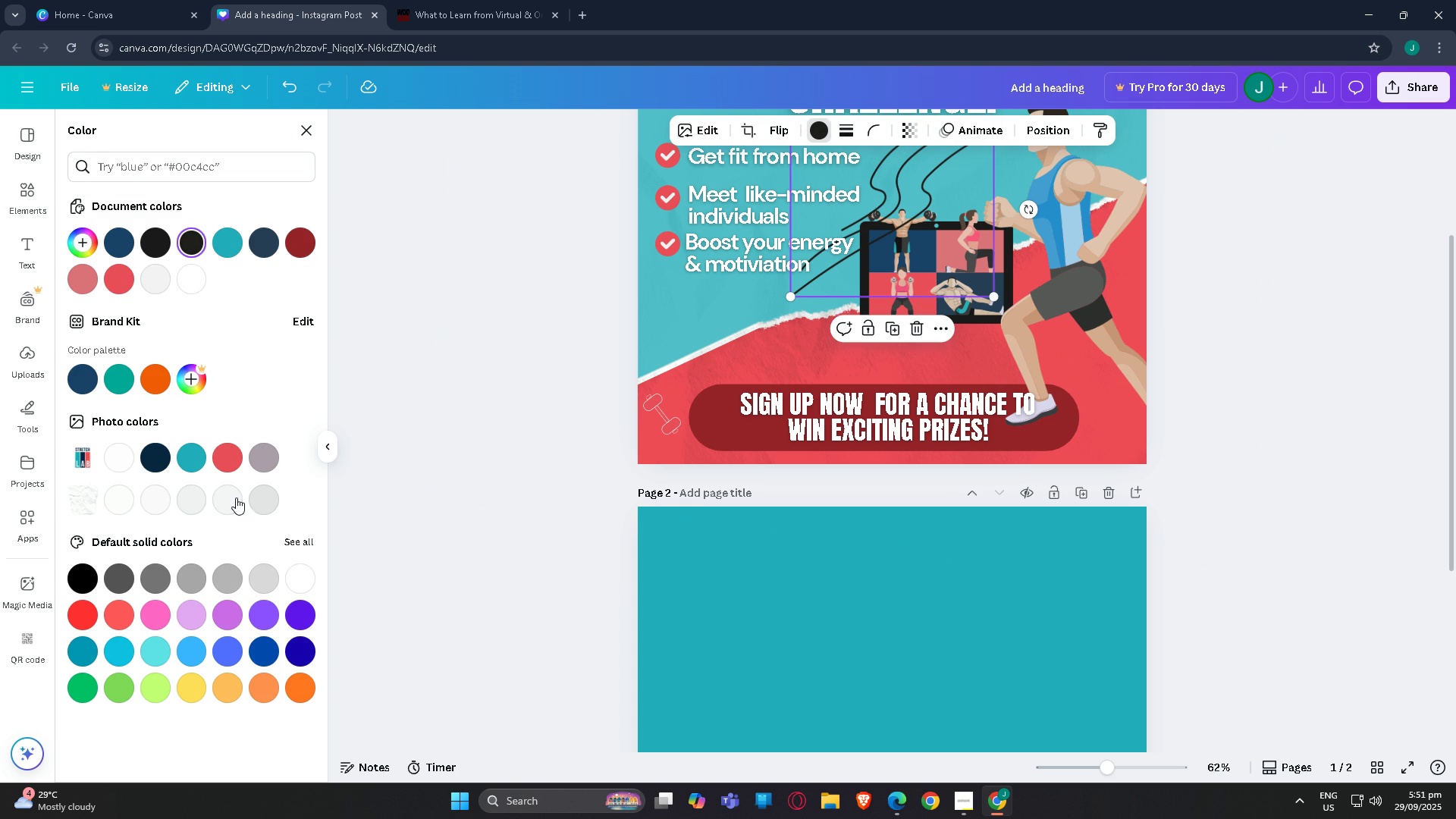 
left_click([227, 463])
 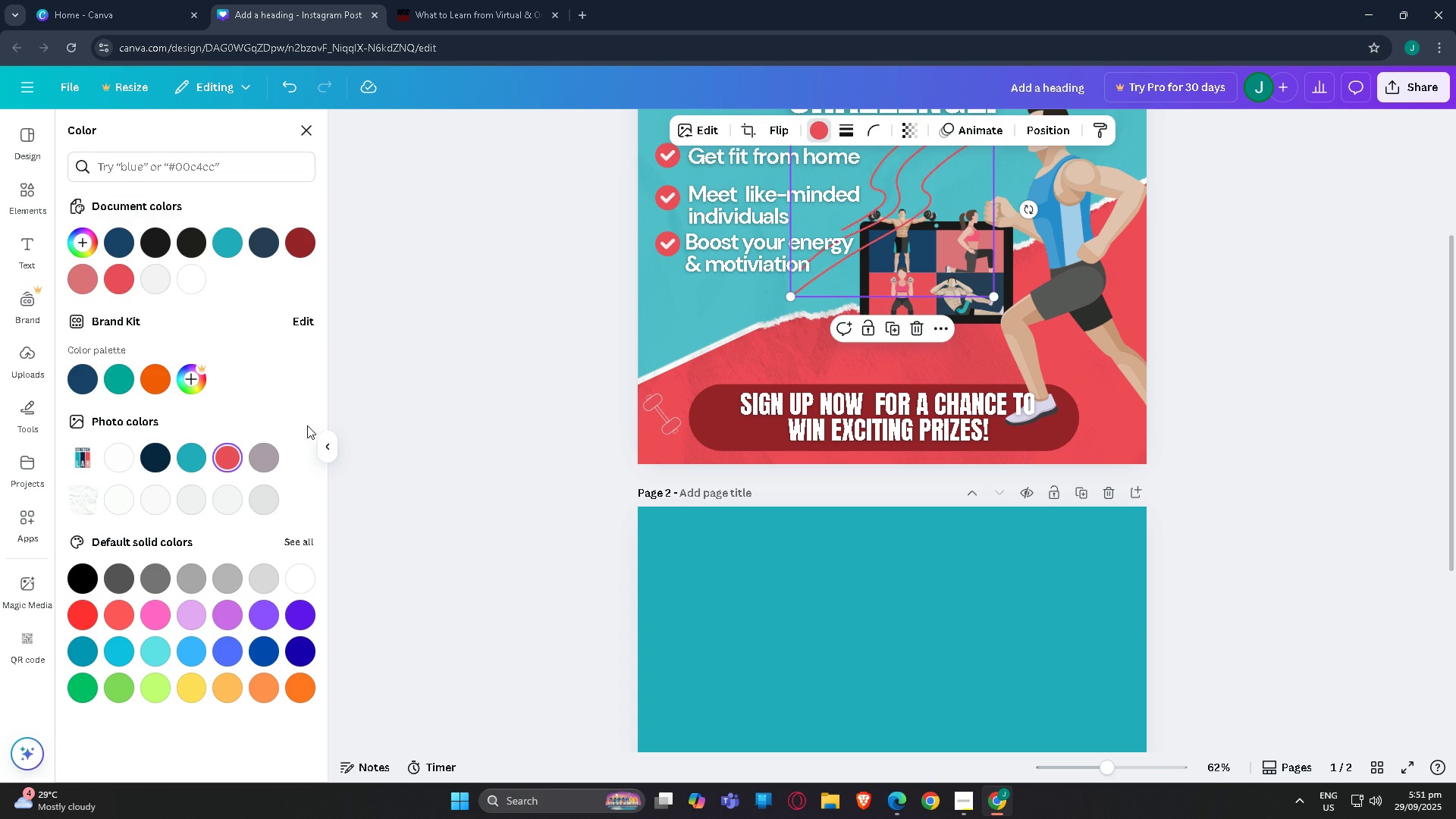 
scroll: coordinate [347, 404], scroll_direction: up, amount: 4.0